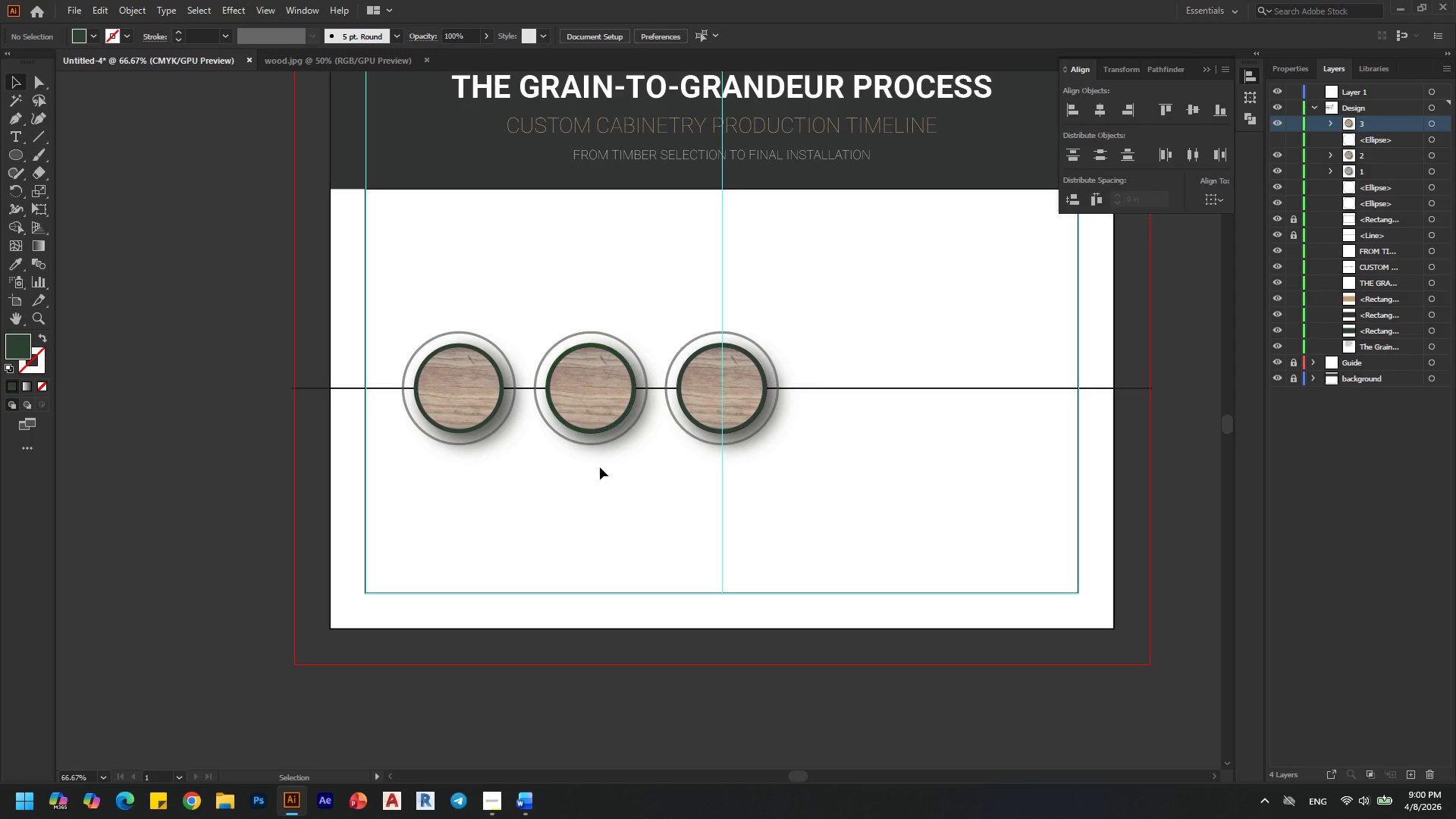 
left_click_drag(start_coordinate=[601, 468], to_coordinate=[557, 416])
 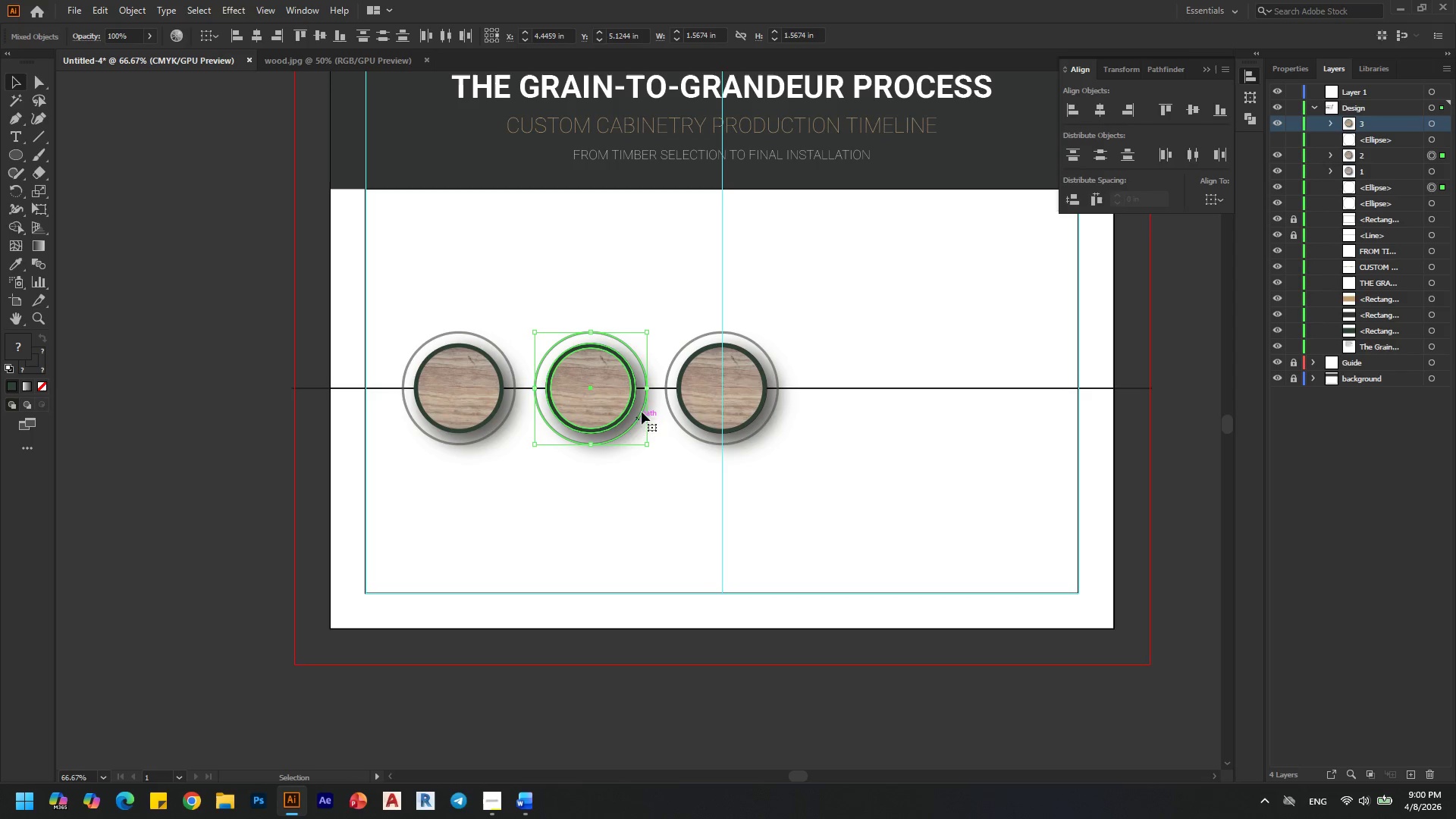 
hold_key(key=AltLeft, duration=1.39)
scroll: coordinate [653, 369], scroll_direction: up, amount: 2.0
 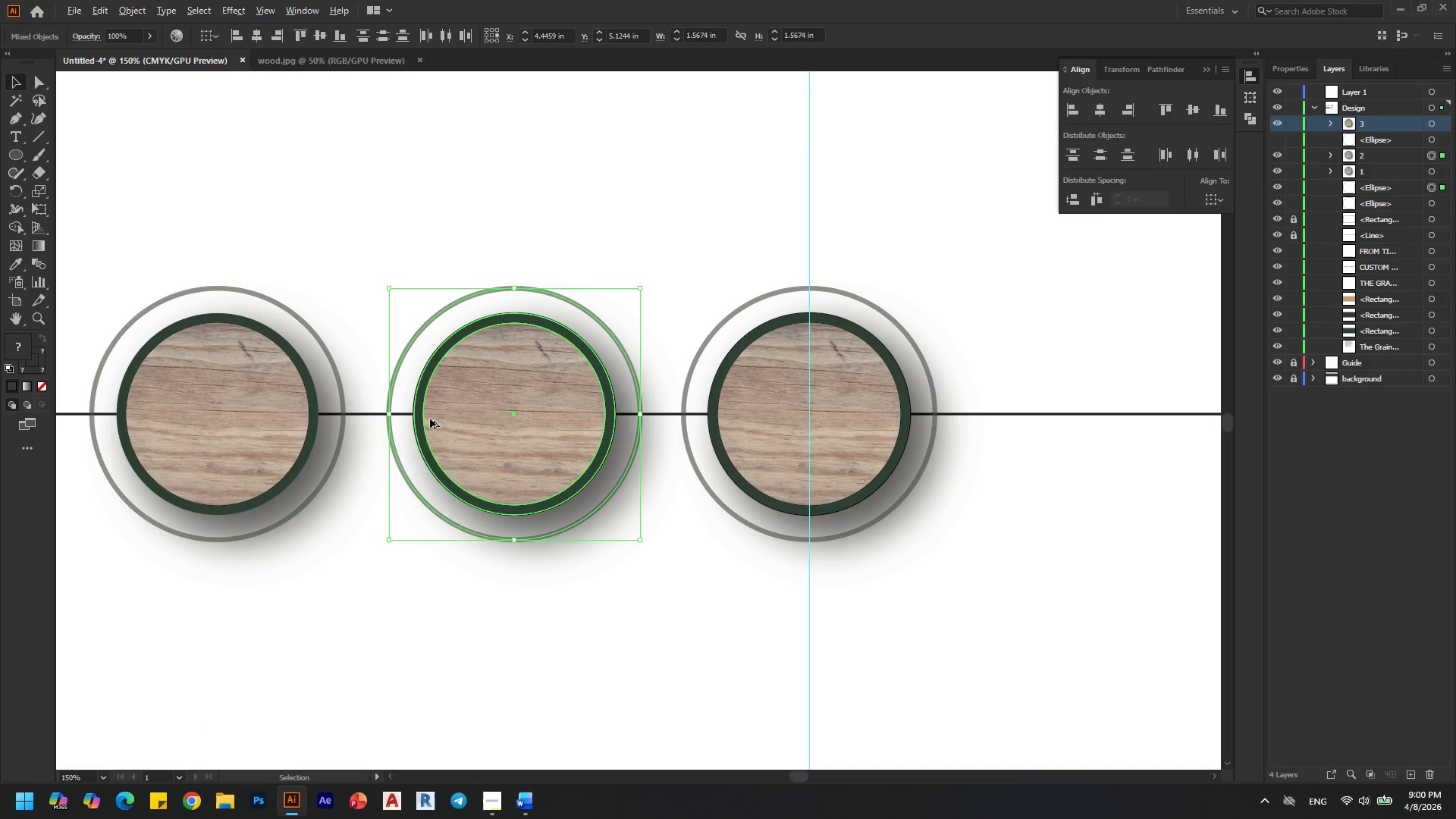 
scroll: coordinate [430, 419], scroll_direction: down, amount: 2.0
 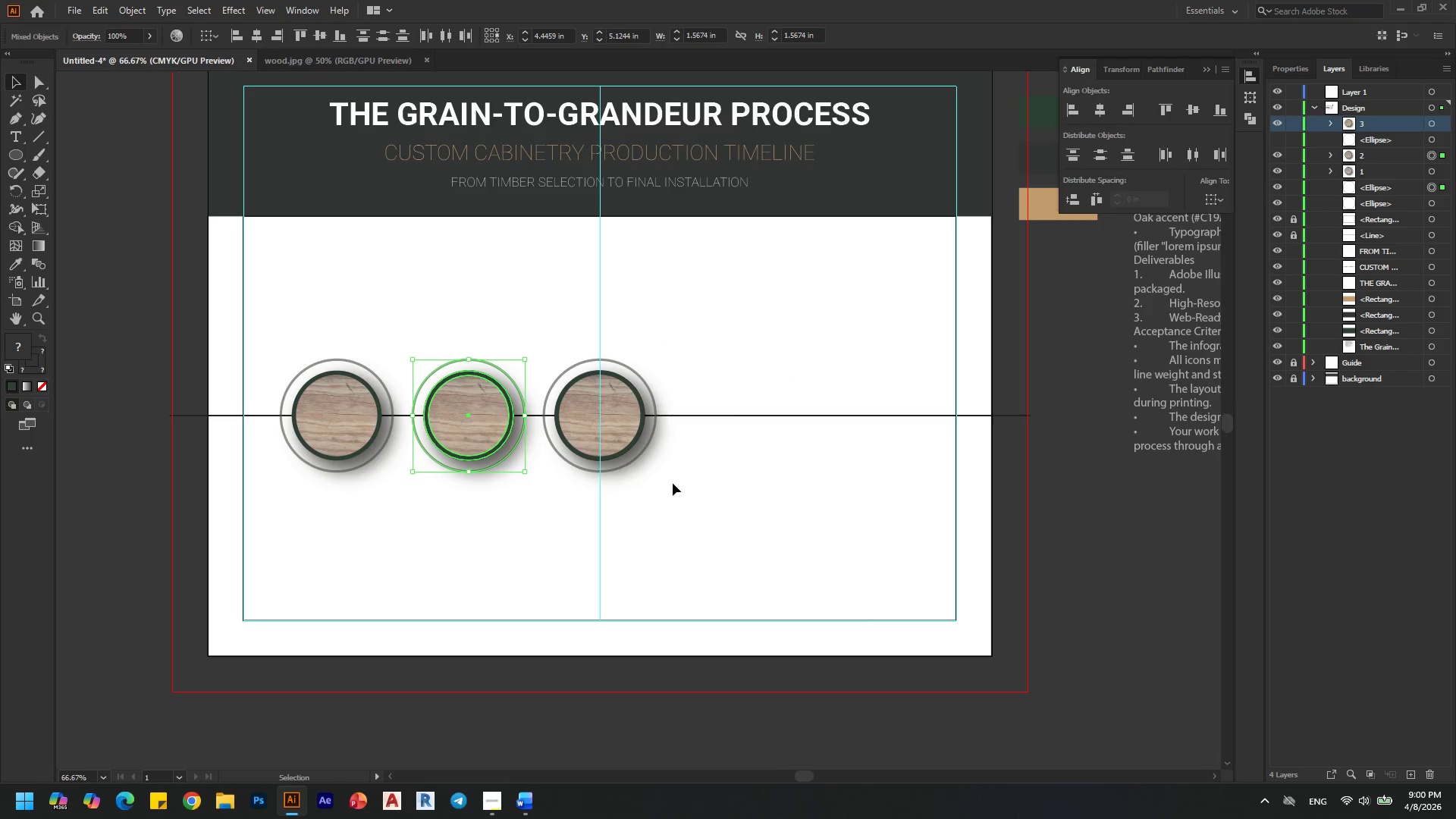 
left_click([710, 492])
 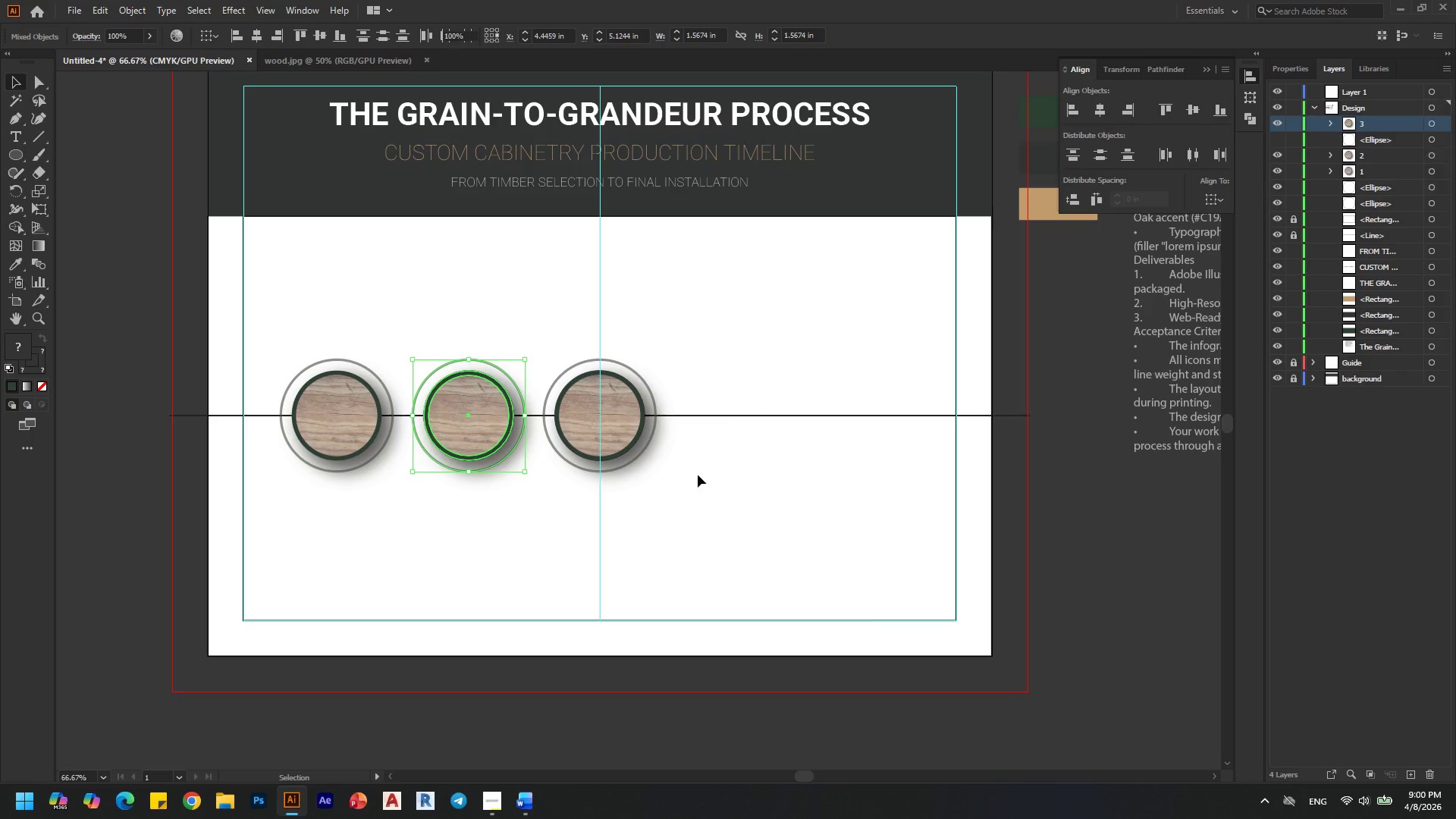 
key(Alt+AltLeft)
 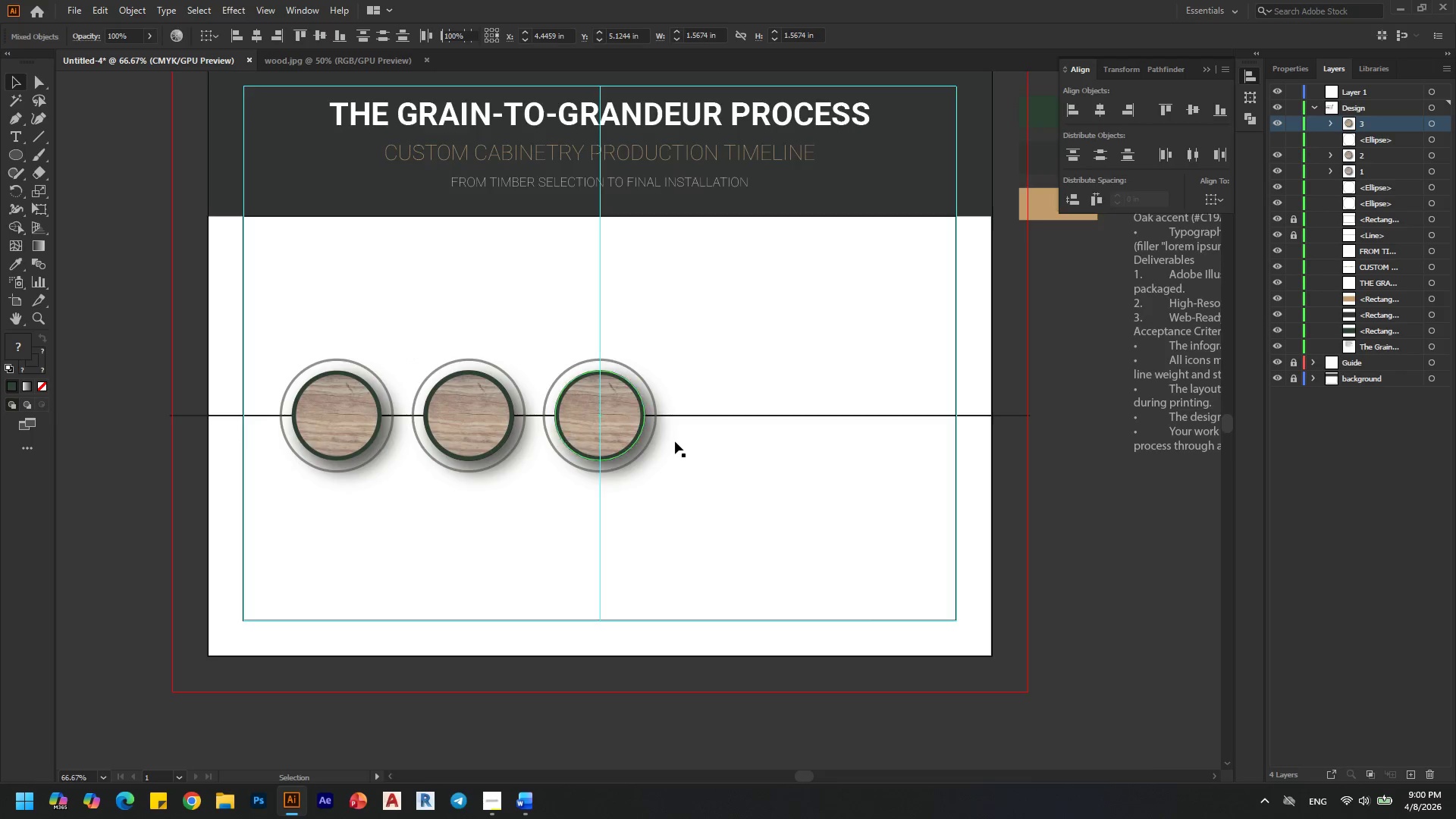 
scroll: coordinate [675, 441], scroll_direction: up, amount: 2.0
 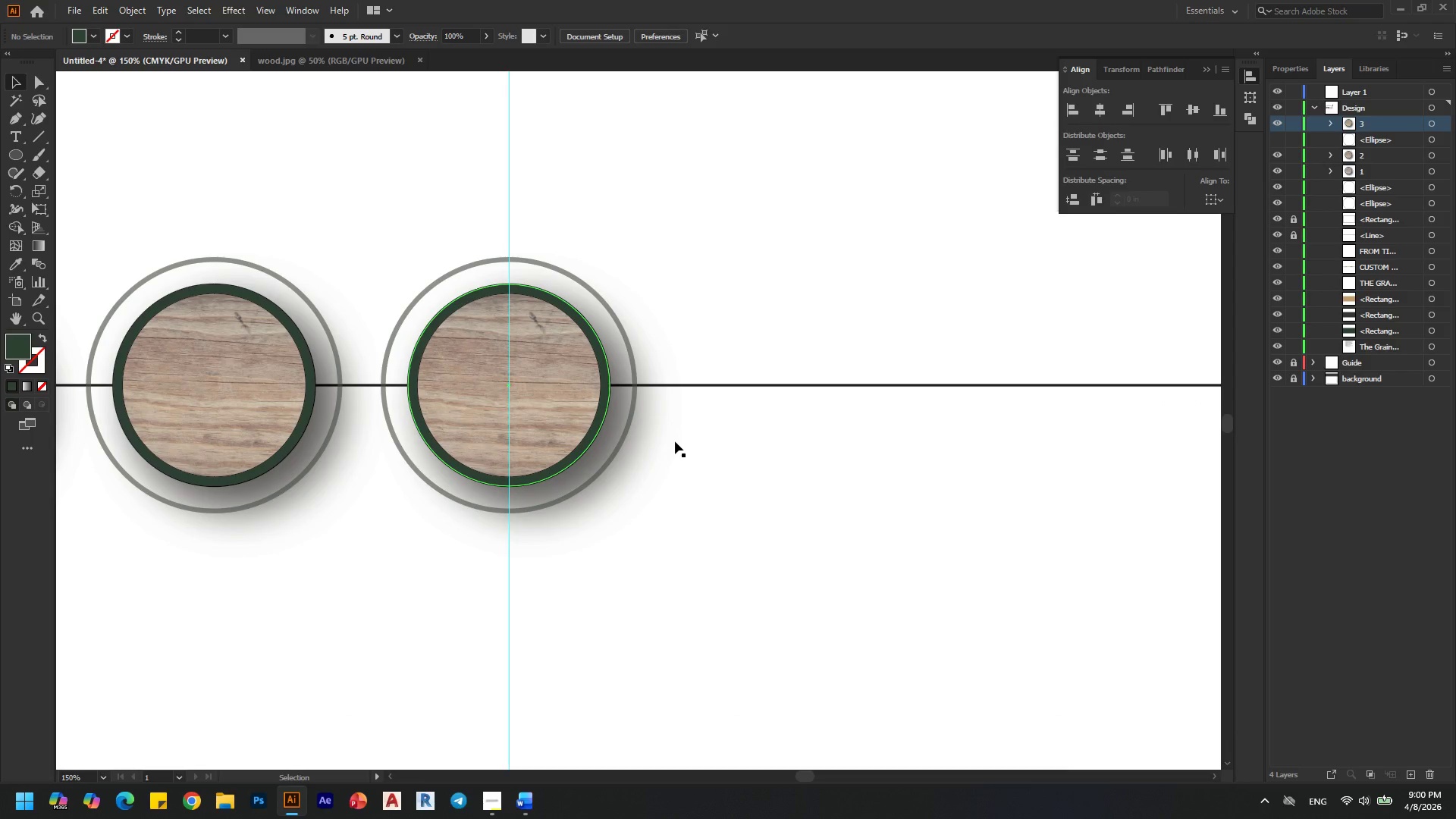 
hold_key(key=AltLeft, duration=0.38)
scroll: coordinate [675, 441], scroll_direction: down, amount: 1.0
 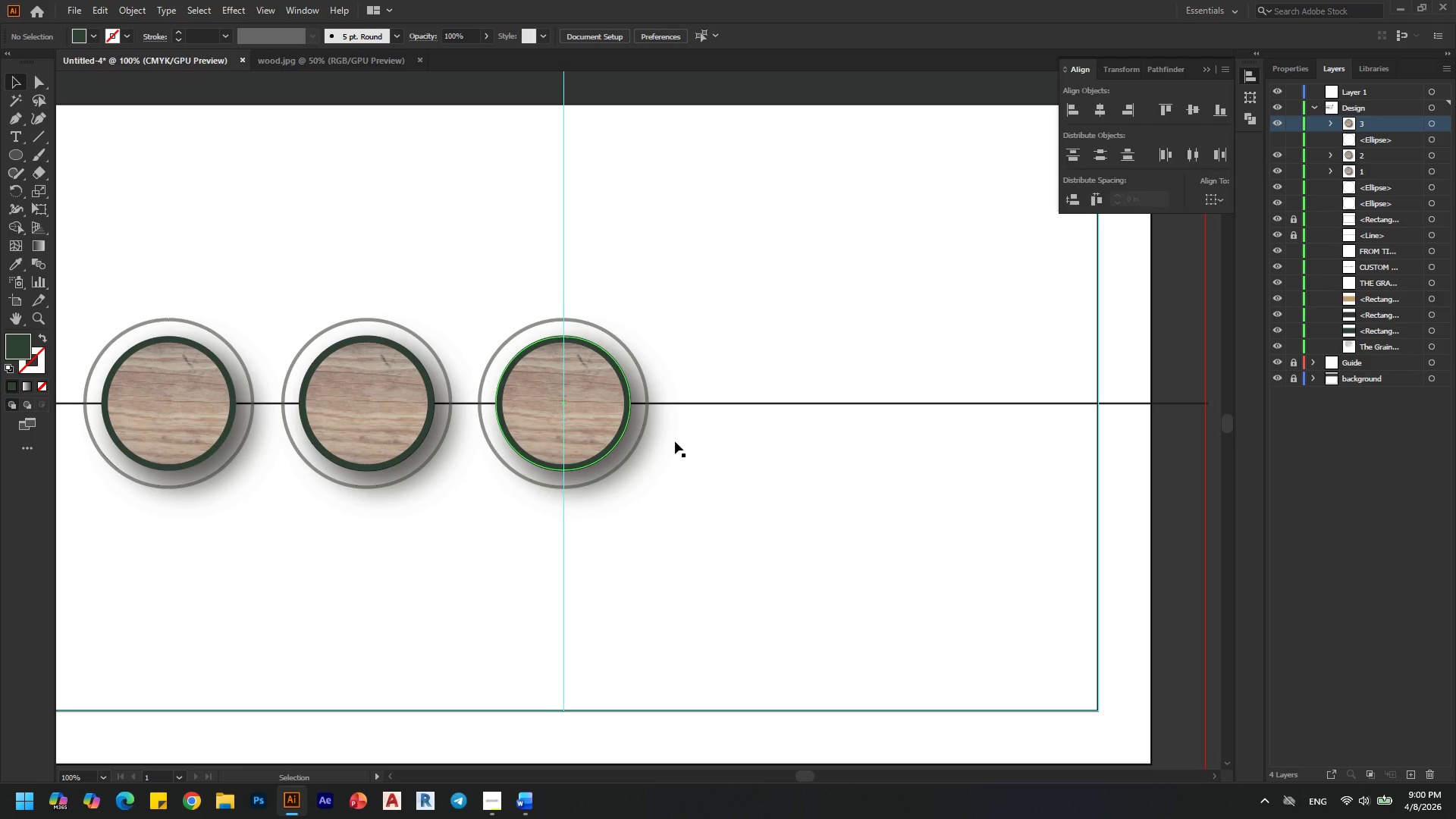 
hold_key(key=AltLeft, duration=0.91)
 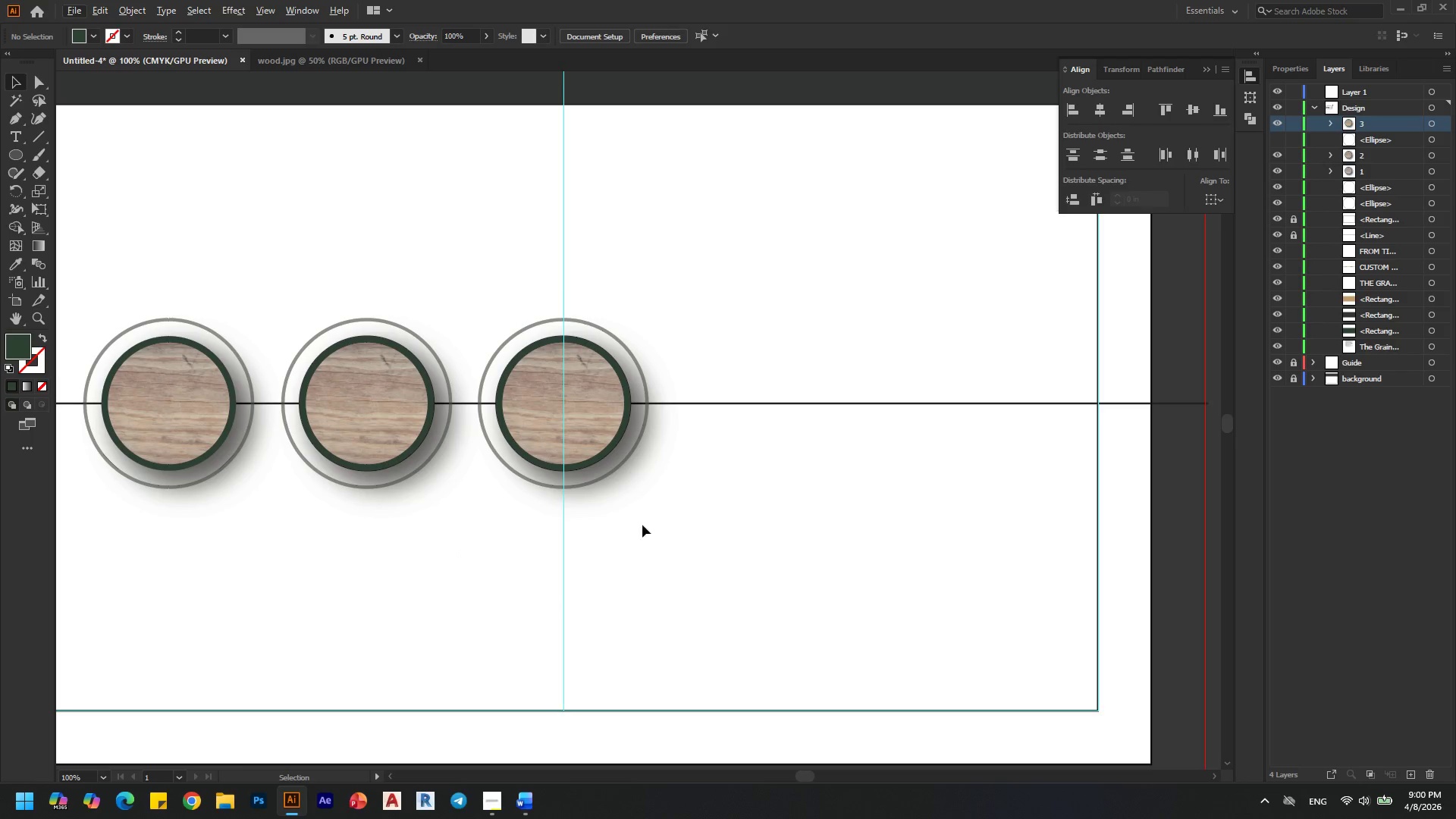 
left_click_drag(start_coordinate=[710, 526], to_coordinate=[277, 281])
 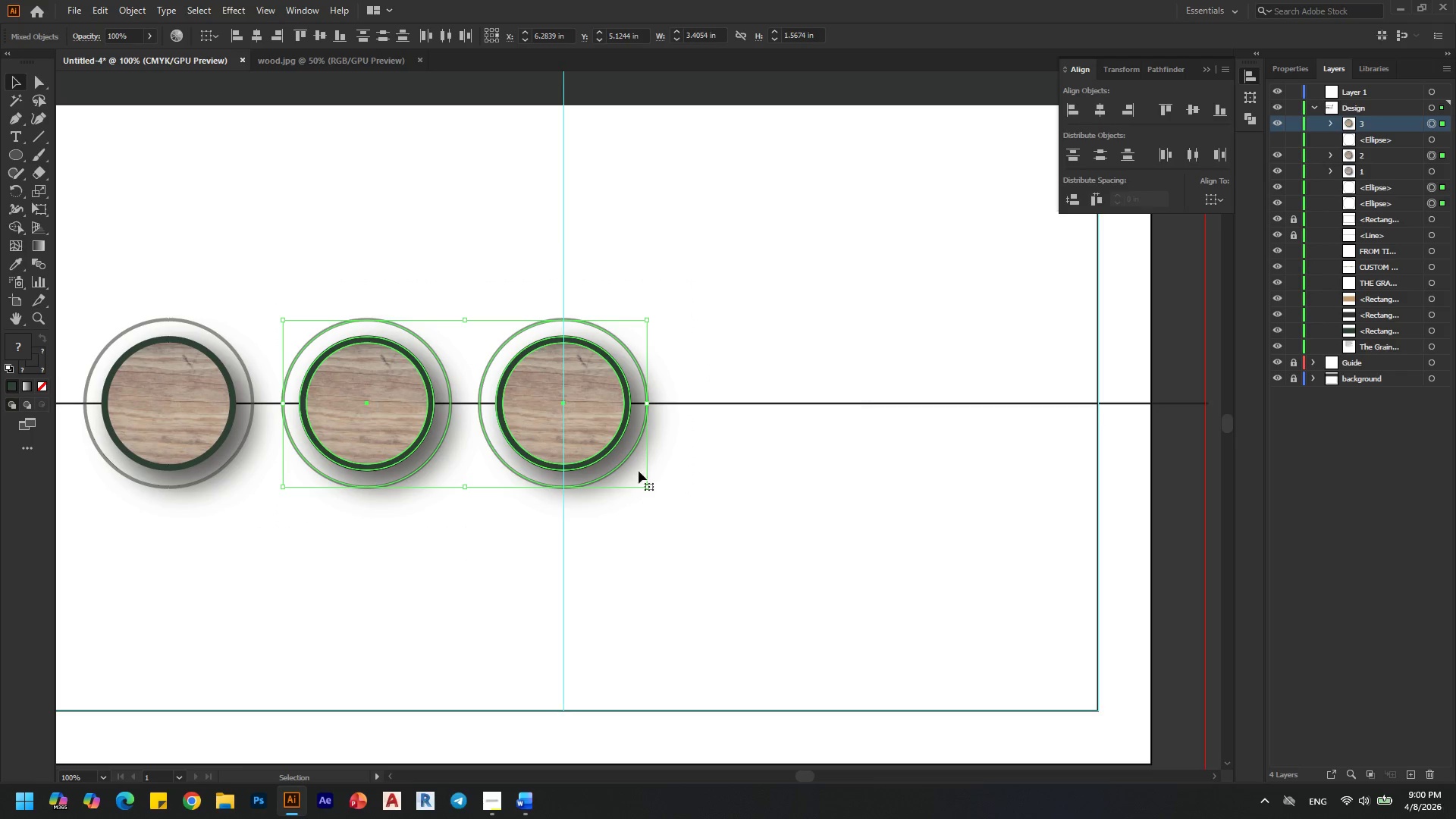 
key(Alt+AltLeft)
 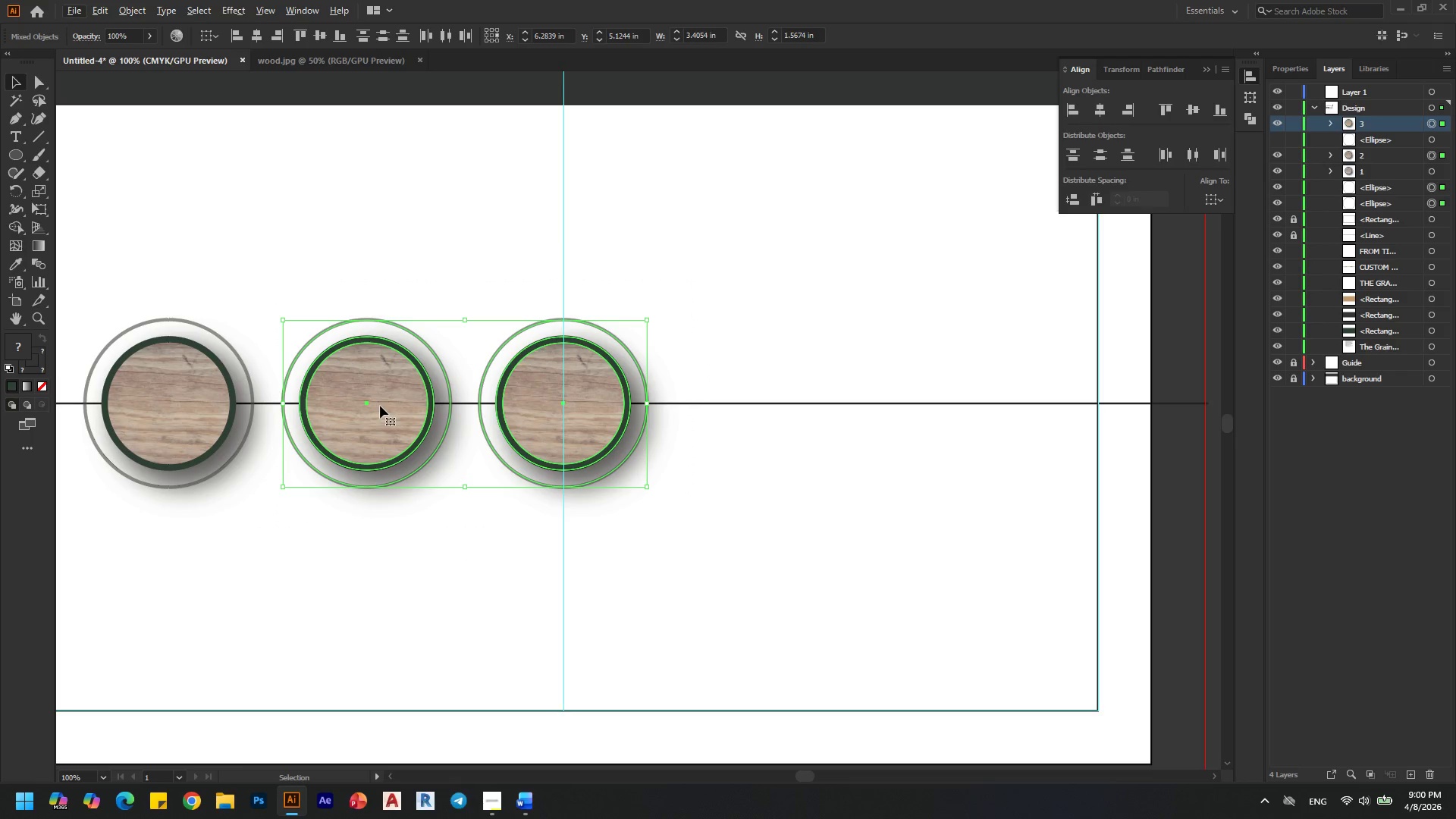 
hold_key(key=AltLeft, duration=0.97)
 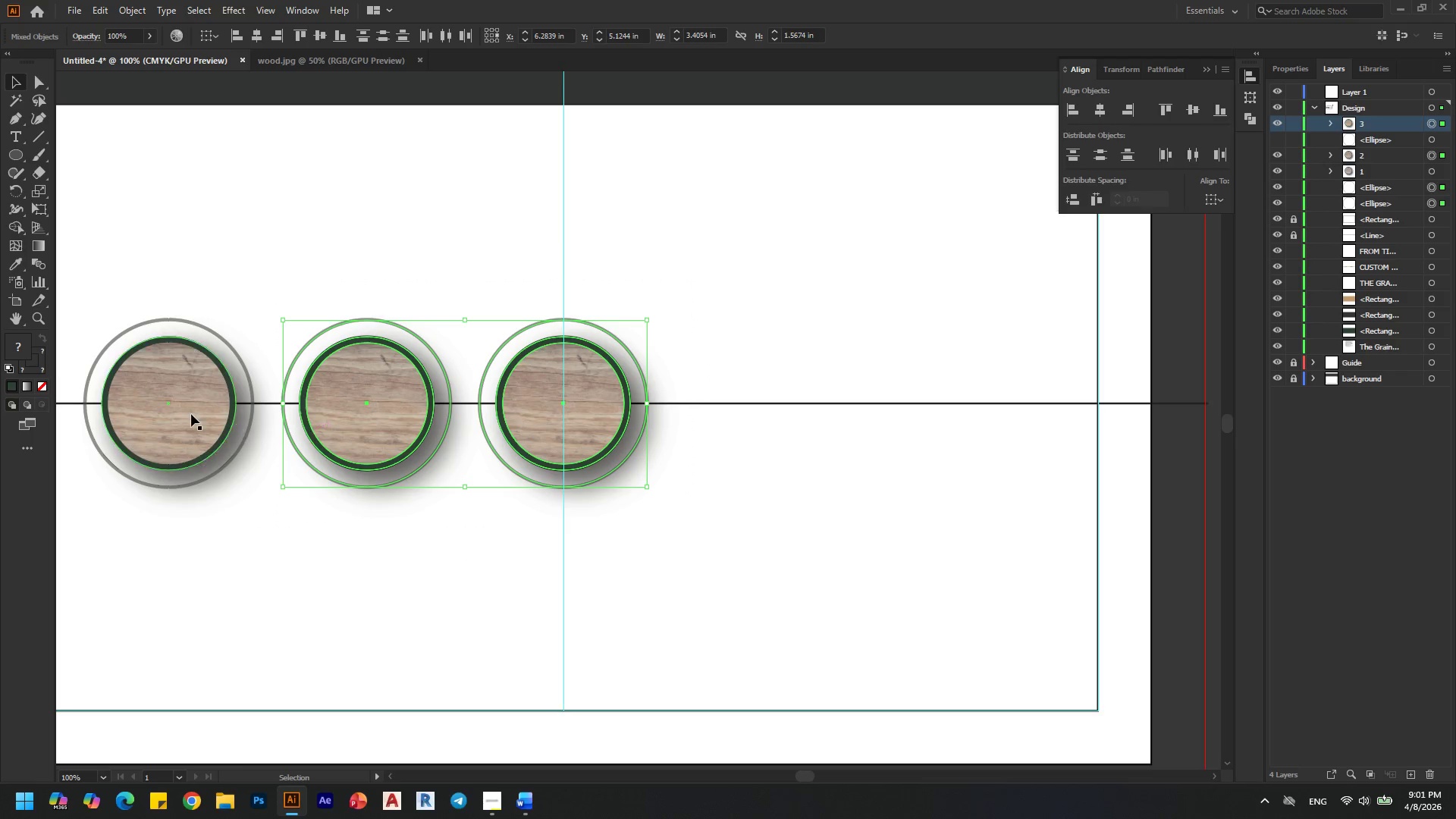 
hold_key(key=AltLeft, duration=1.17)
 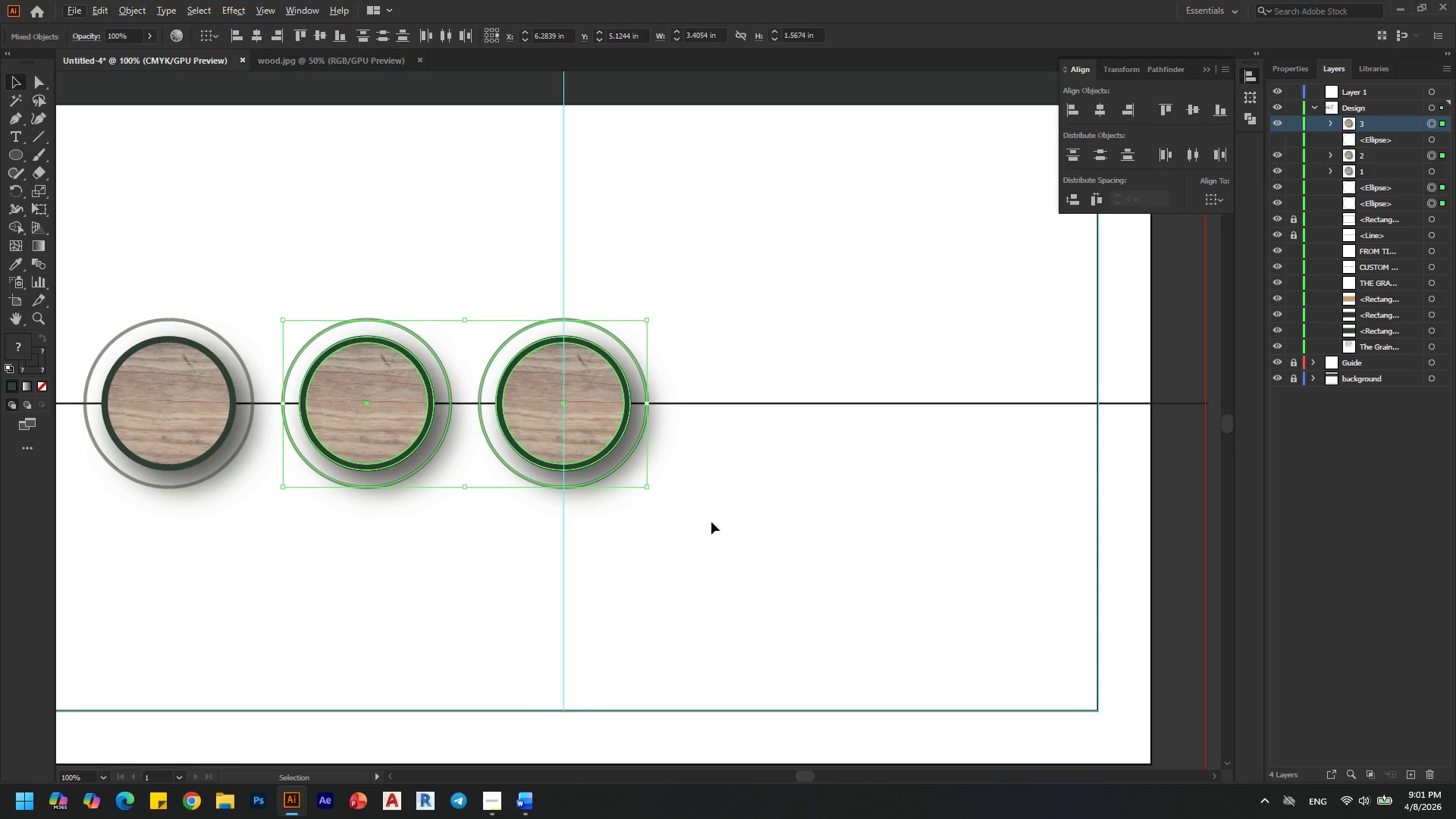 
left_click([731, 505])
 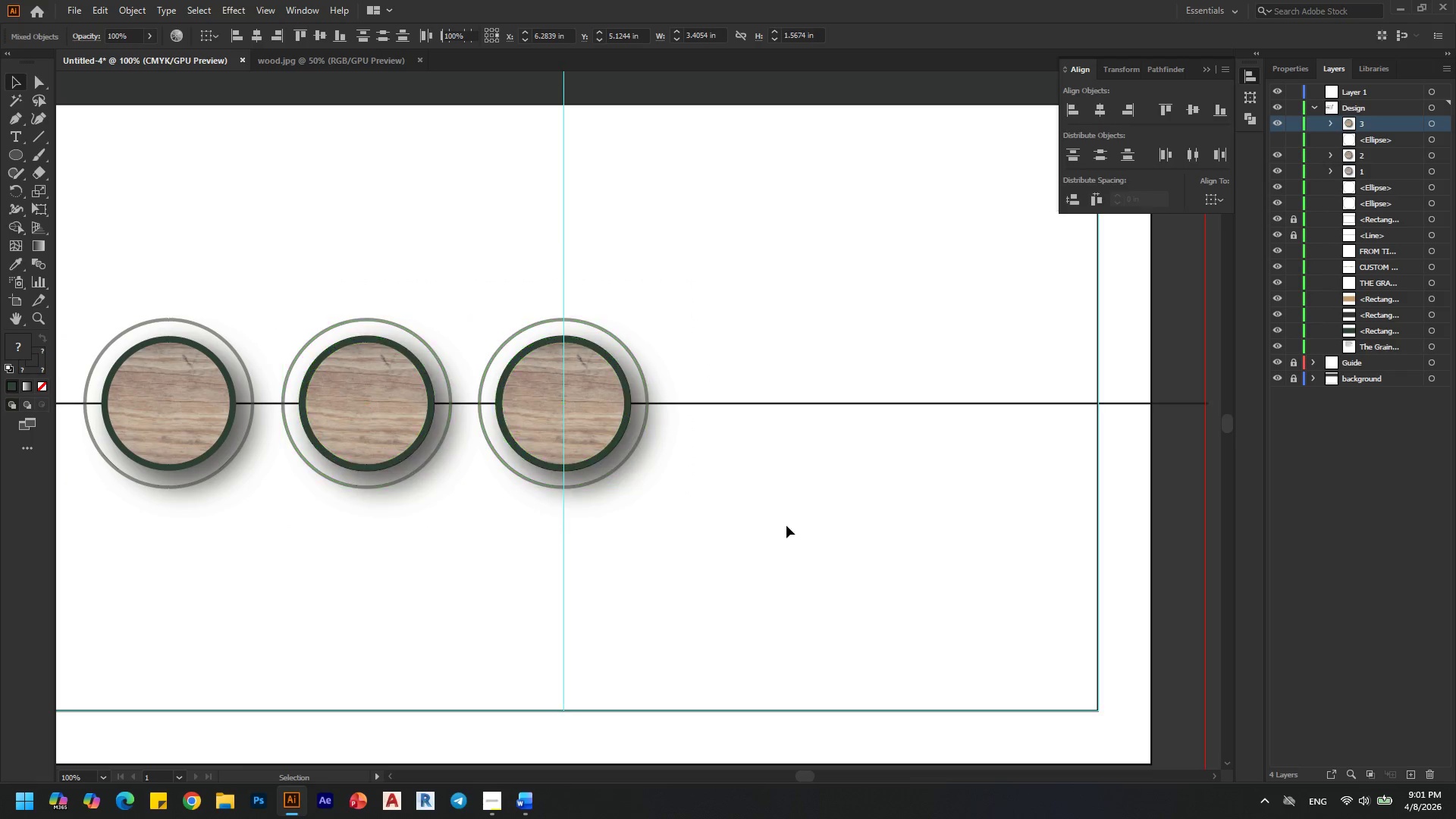 
left_click_drag(start_coordinate=[786, 526], to_coordinate=[138, 312])
 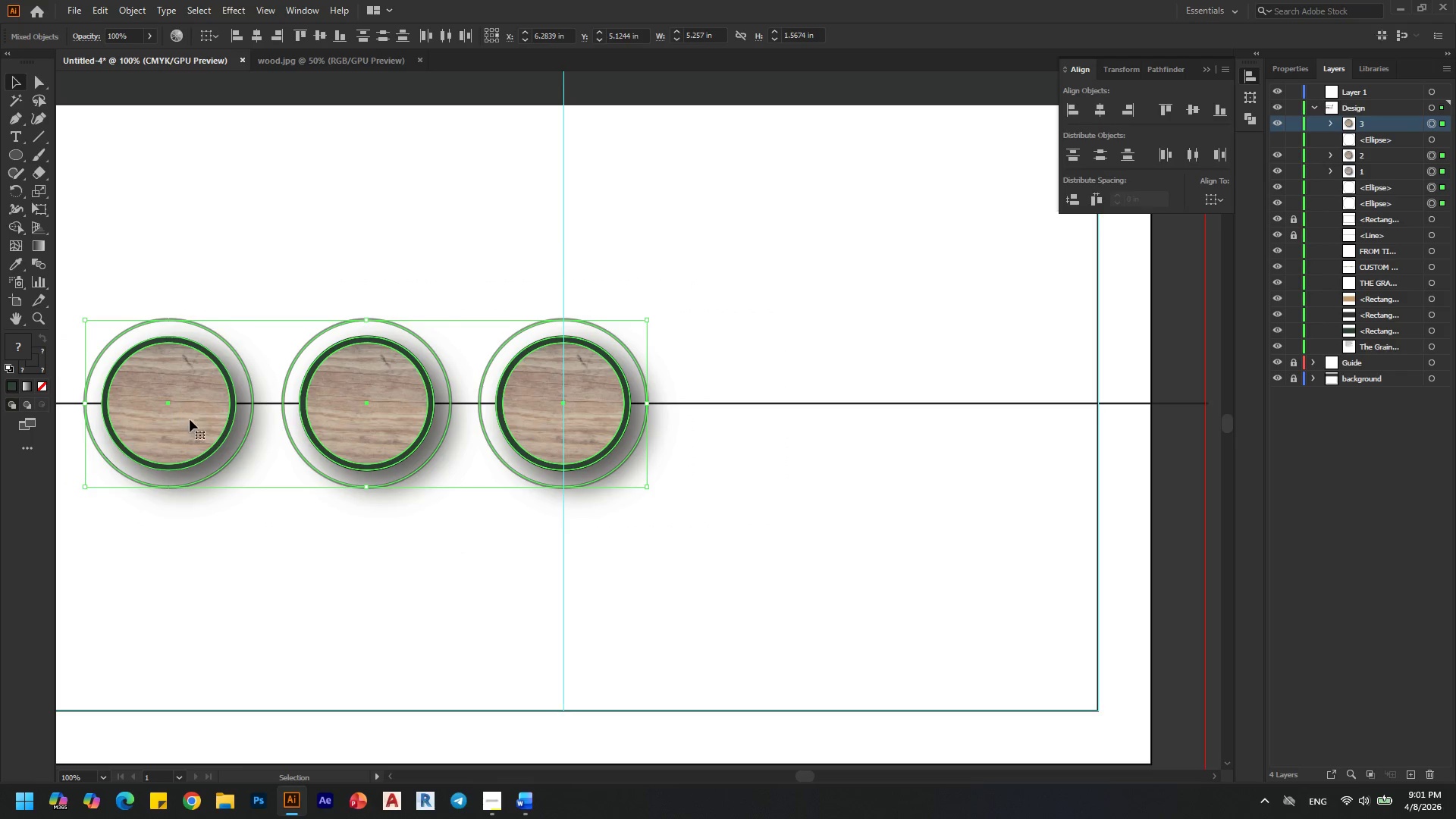 
hold_key(key=AltLeft, duration=3.77)
left_click_drag(start_coordinate=[165, 439], to_coordinate=[560, 450])
 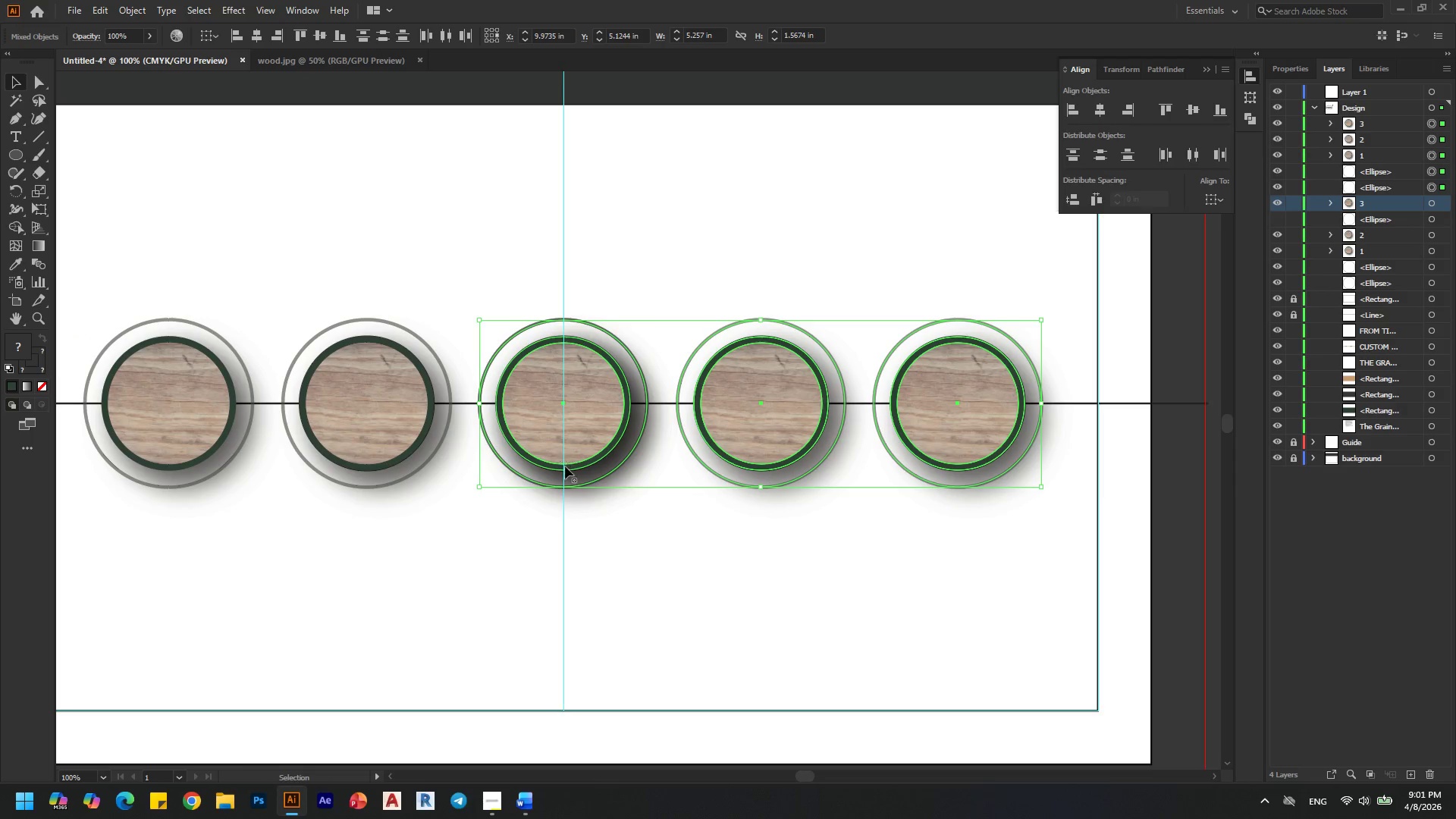 
hold_key(key=ShiftLeft, duration=1.5)
 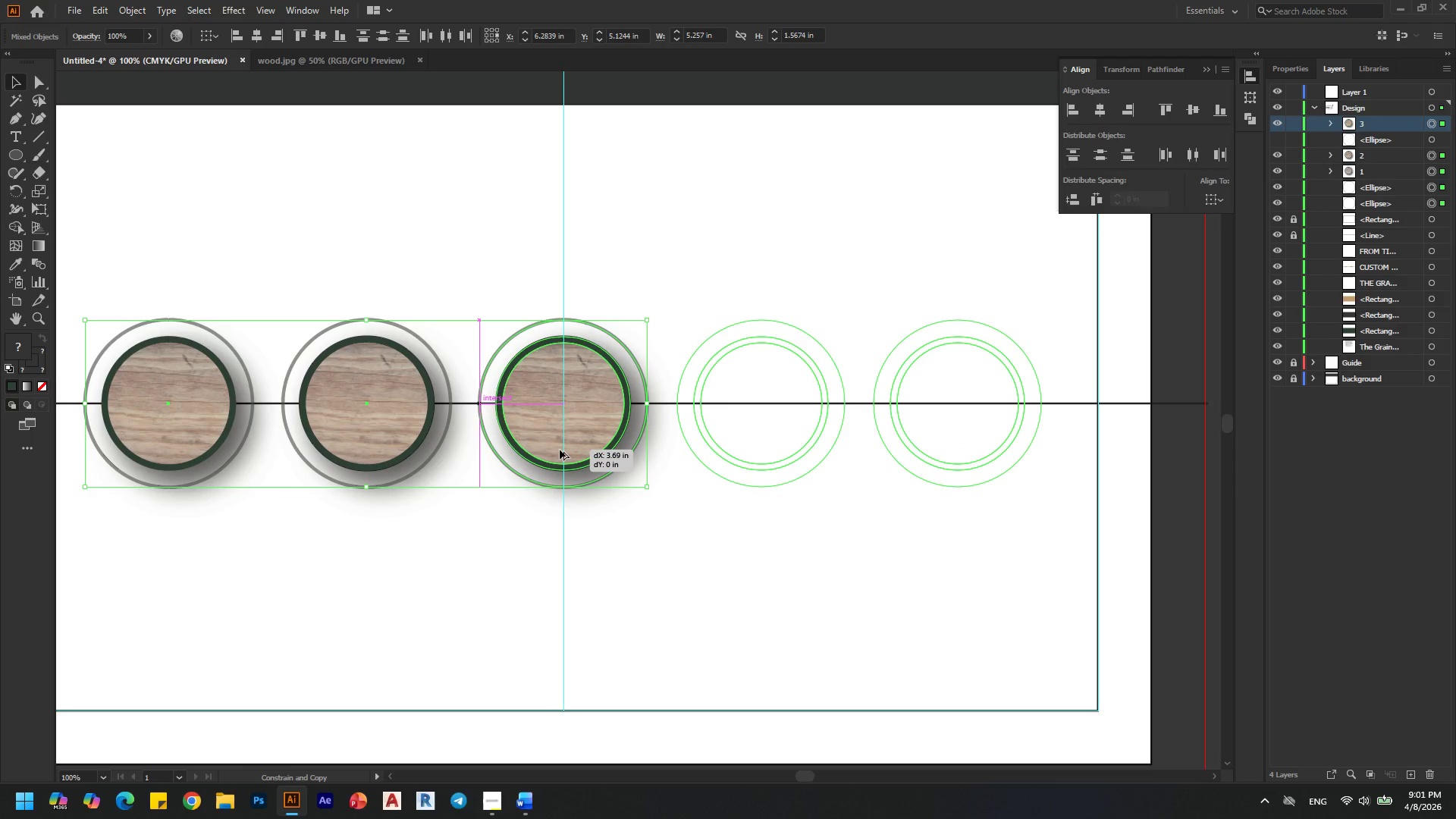 
hold_key(key=ShiftLeft, duration=1.52)
 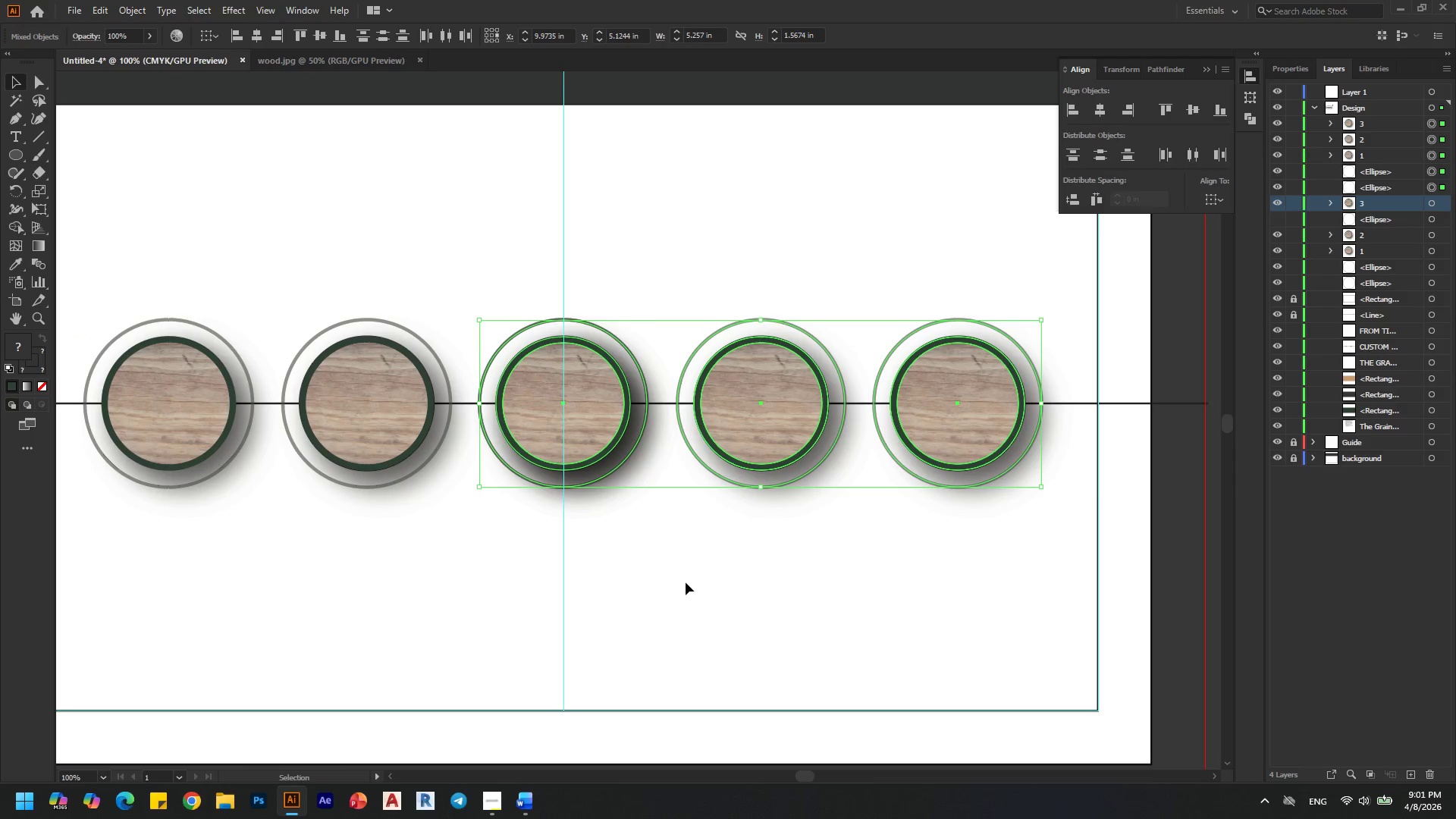 
key(Alt+Shift+ShiftLeft)
 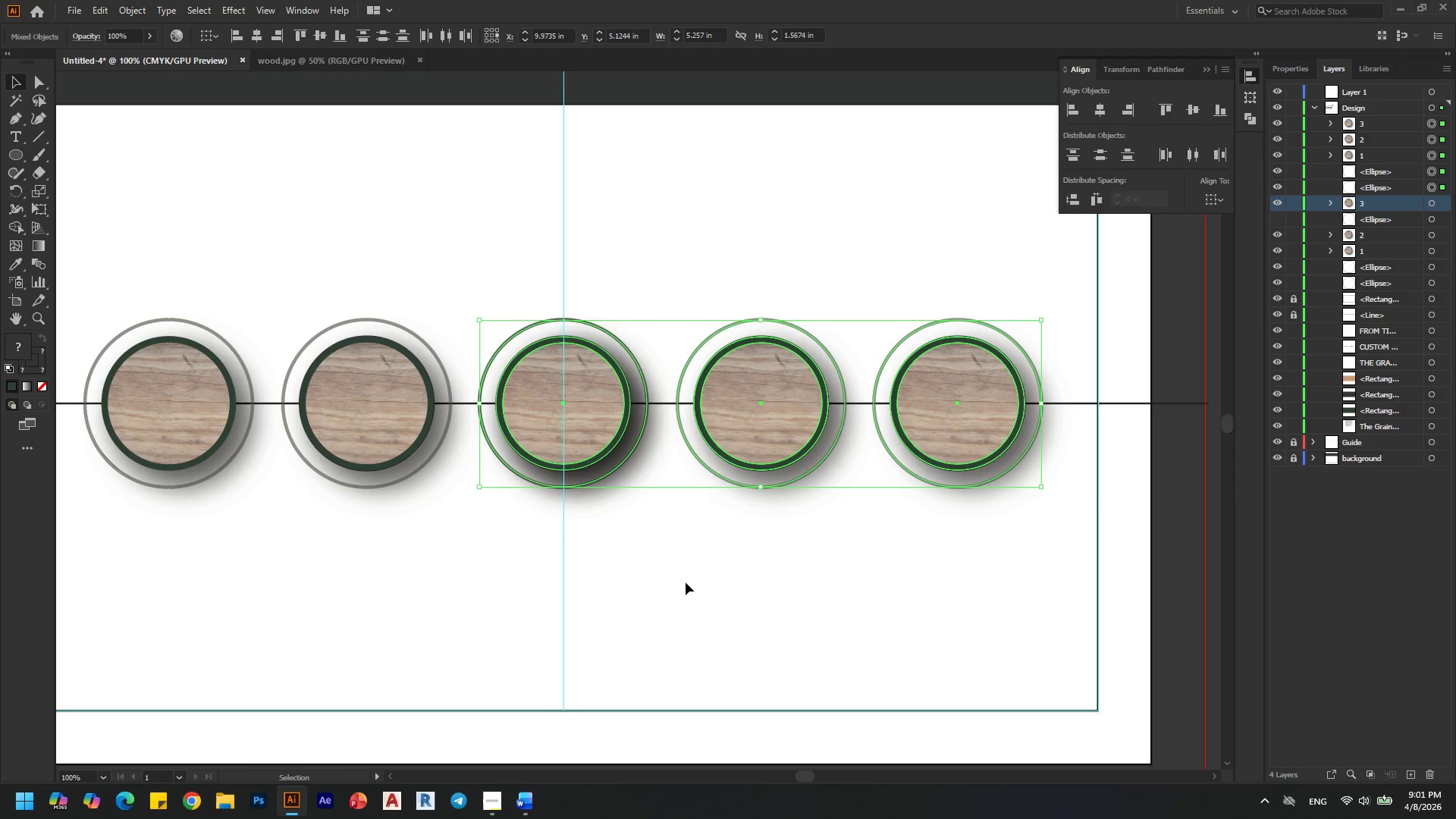 
left_click([686, 582])
 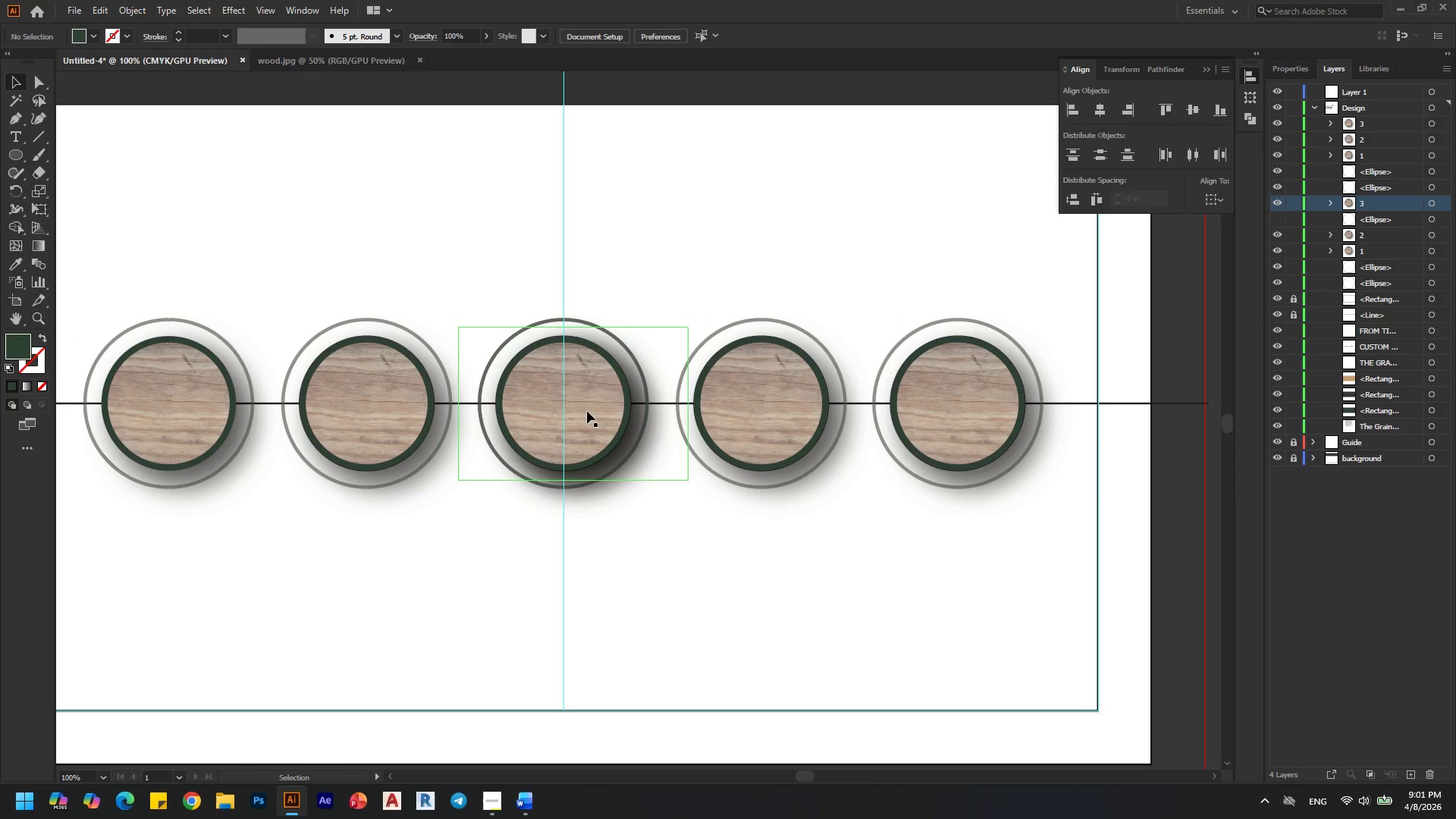 
left_click([585, 410])